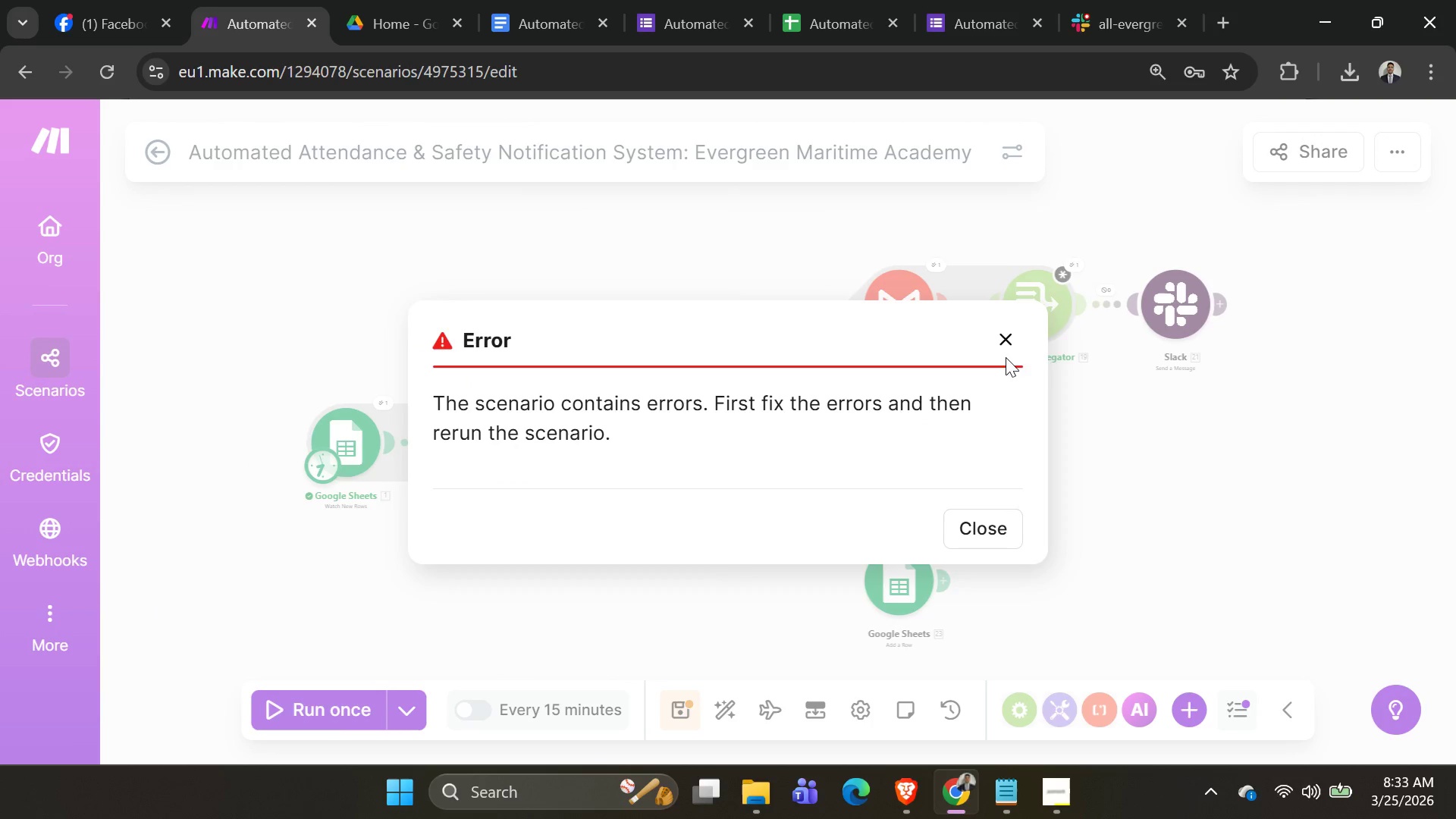 
left_click([1004, 331])
 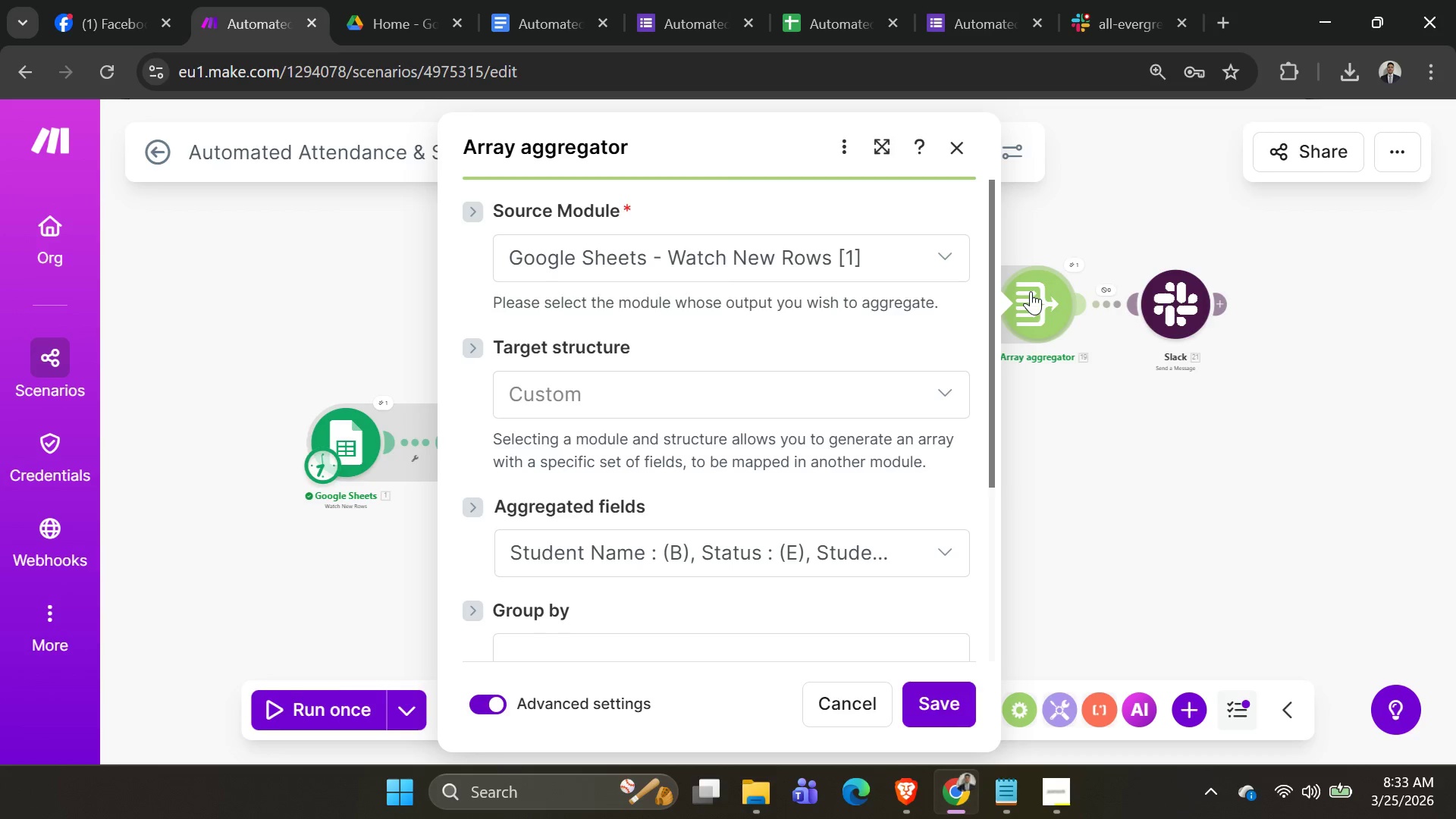 
scroll: coordinate [757, 538], scroll_direction: down, amount: 5.0
 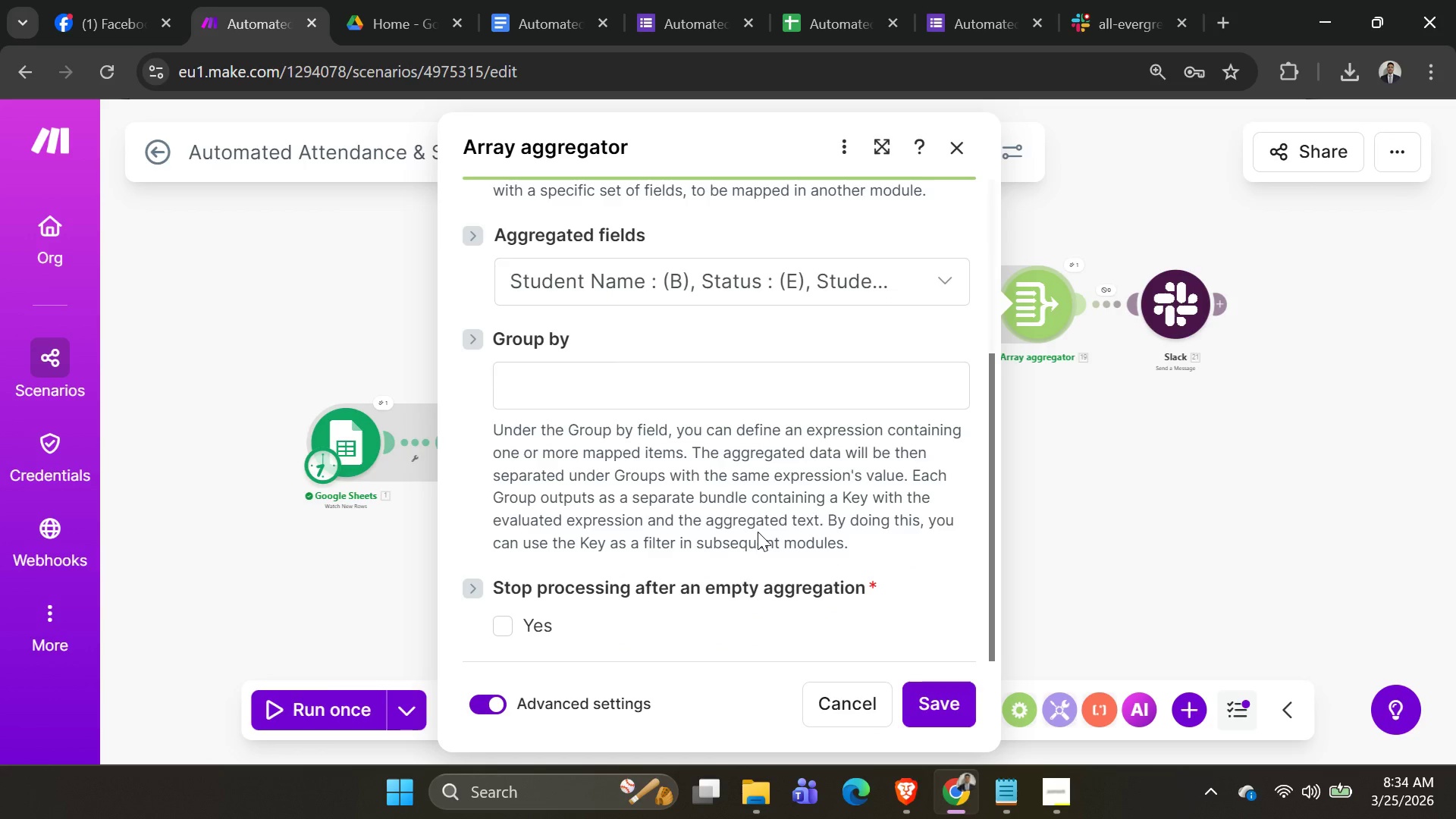 
scroll: coordinate [758, 532], scroll_direction: up, amount: 2.0
 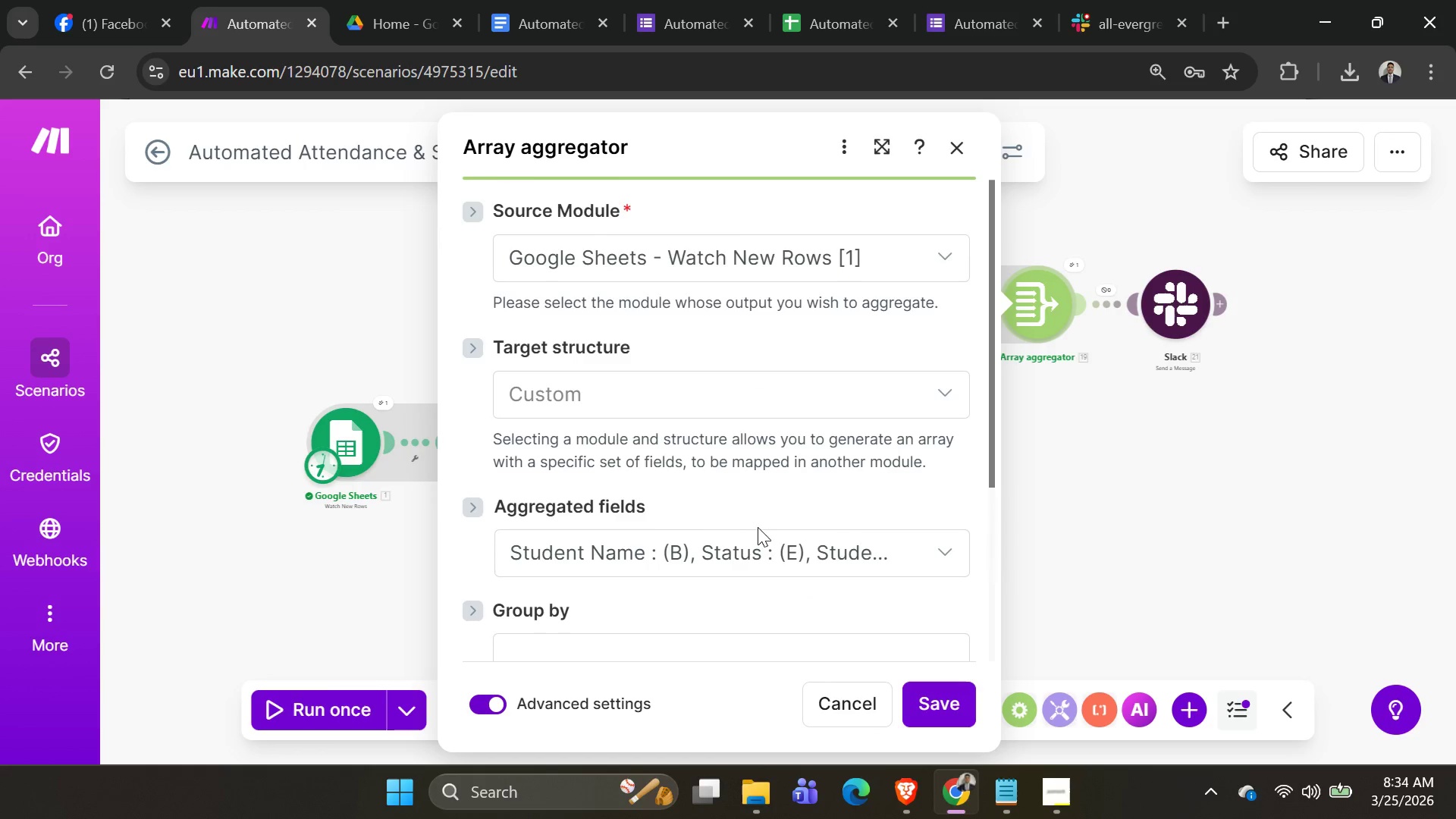 
scroll: coordinate [762, 532], scroll_direction: none, amount: 0.0
 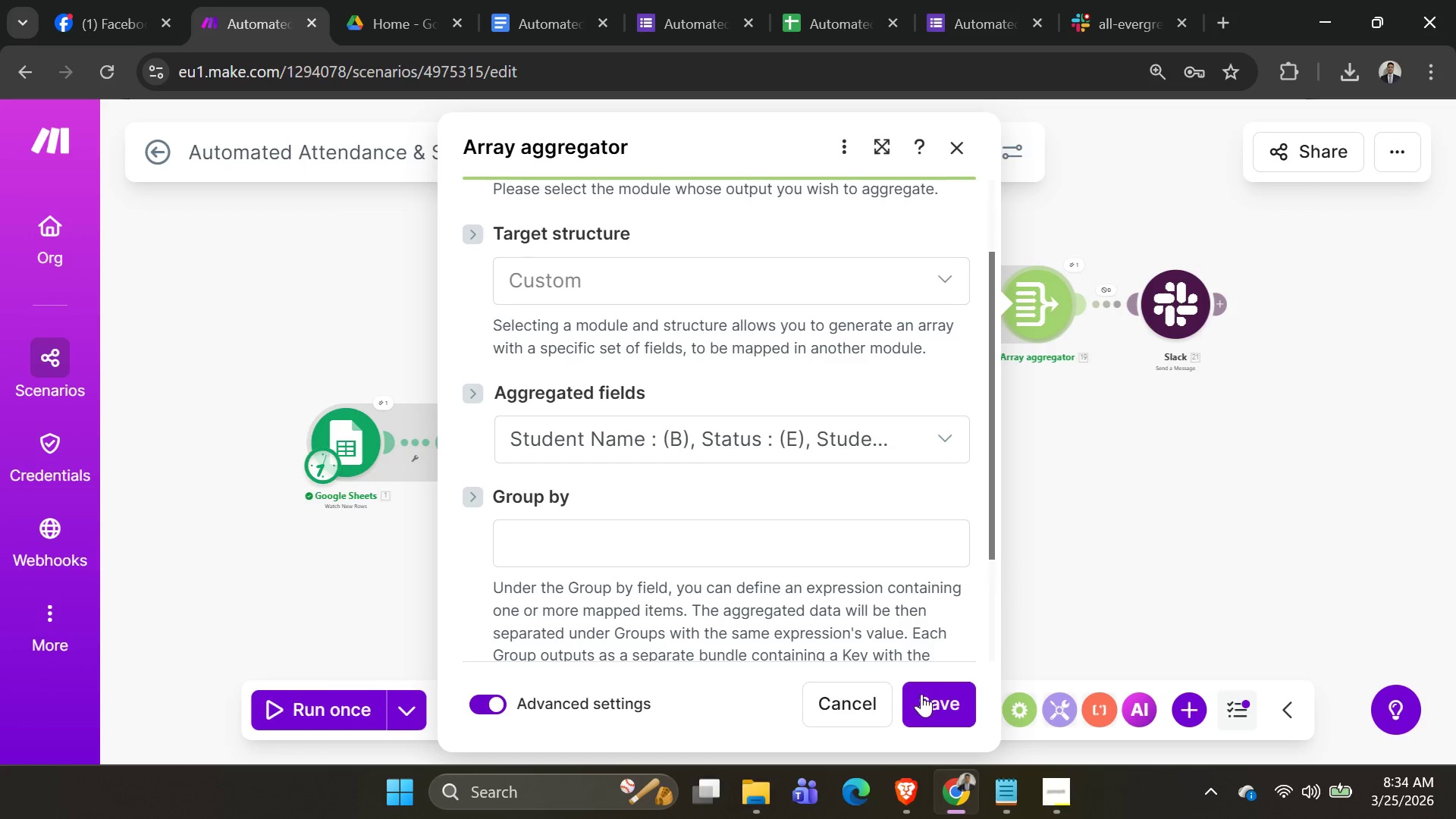 
left_click([924, 697])
 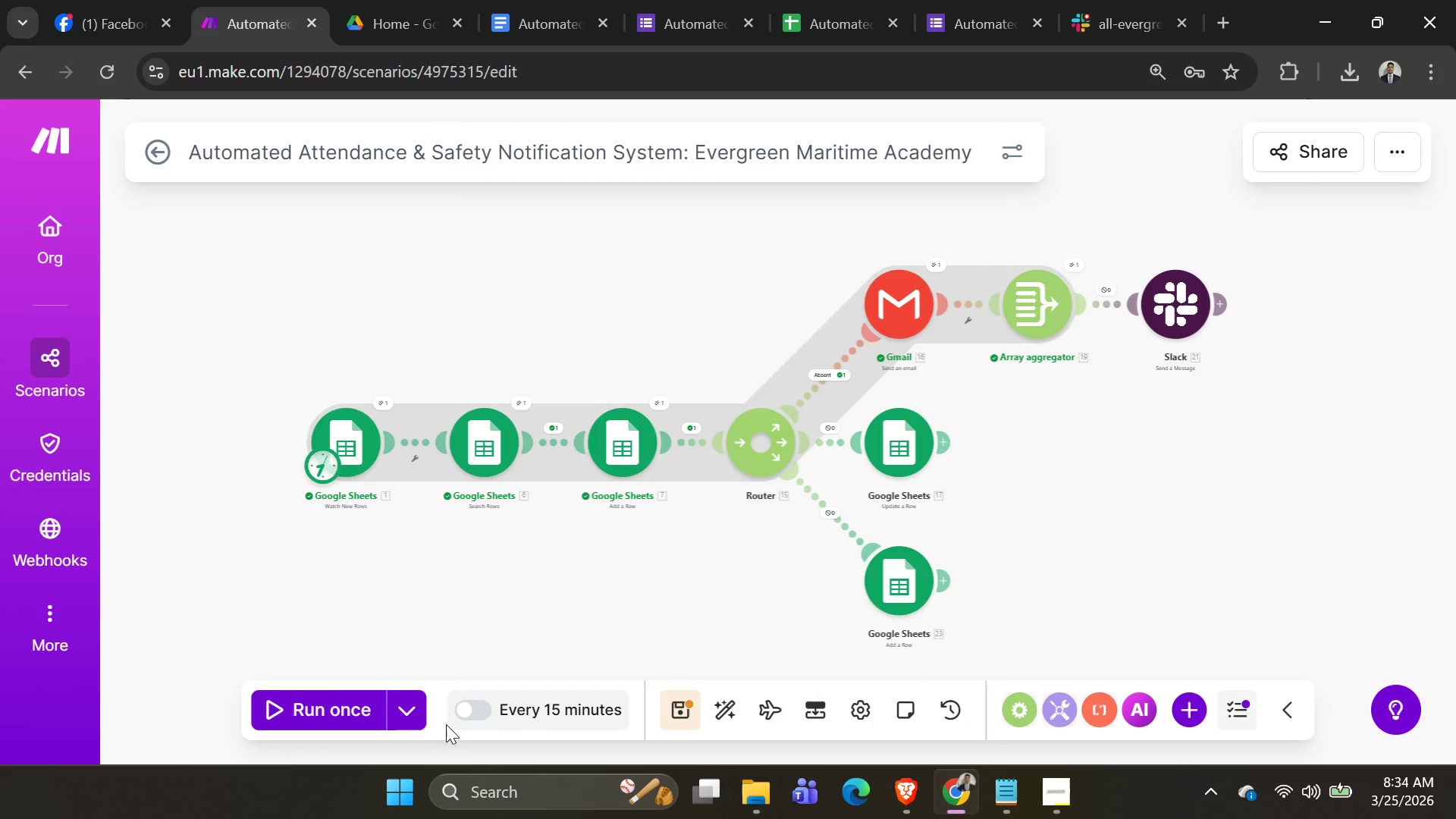 
left_click([420, 708])
 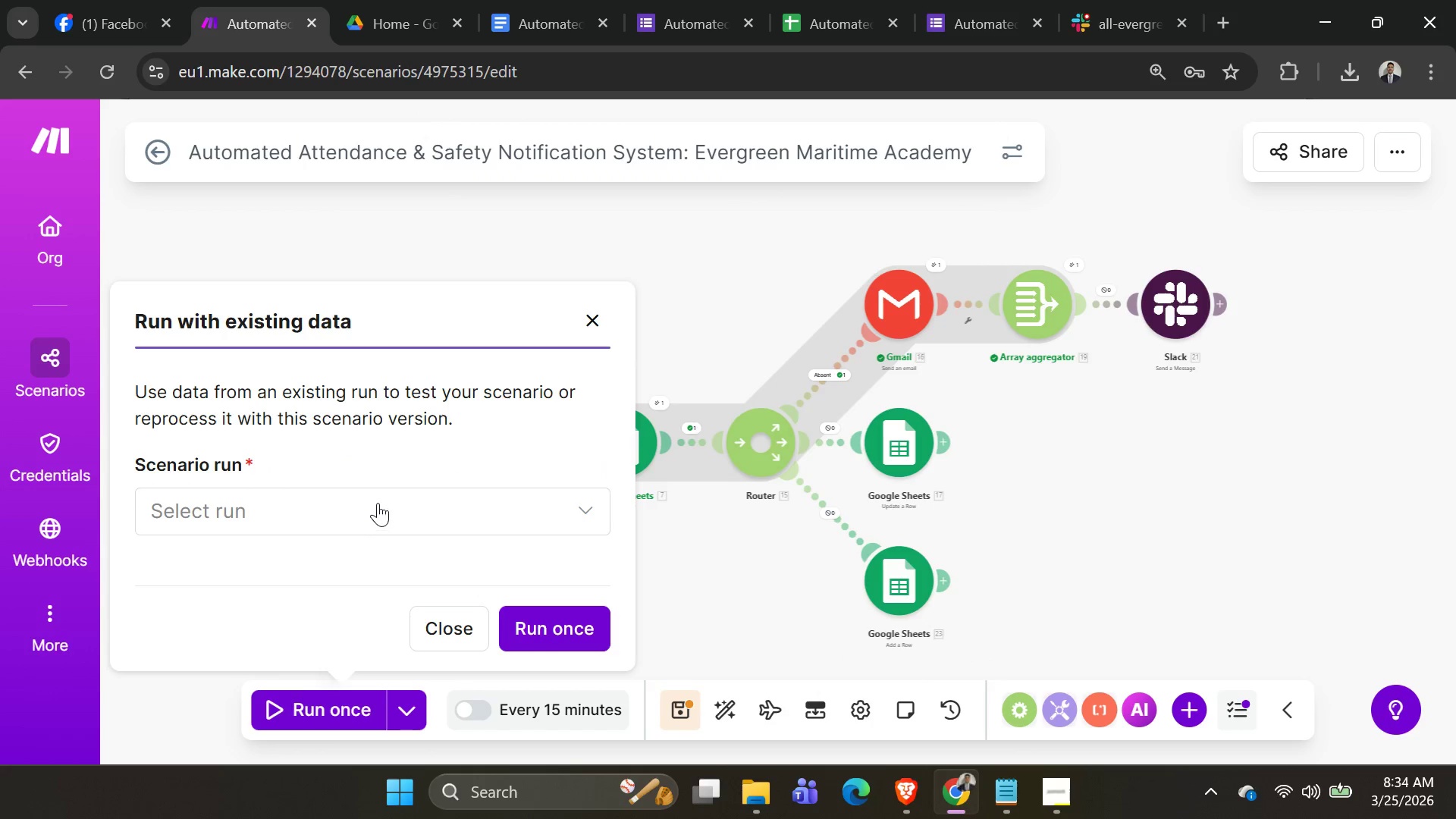 
left_click([376, 501])
 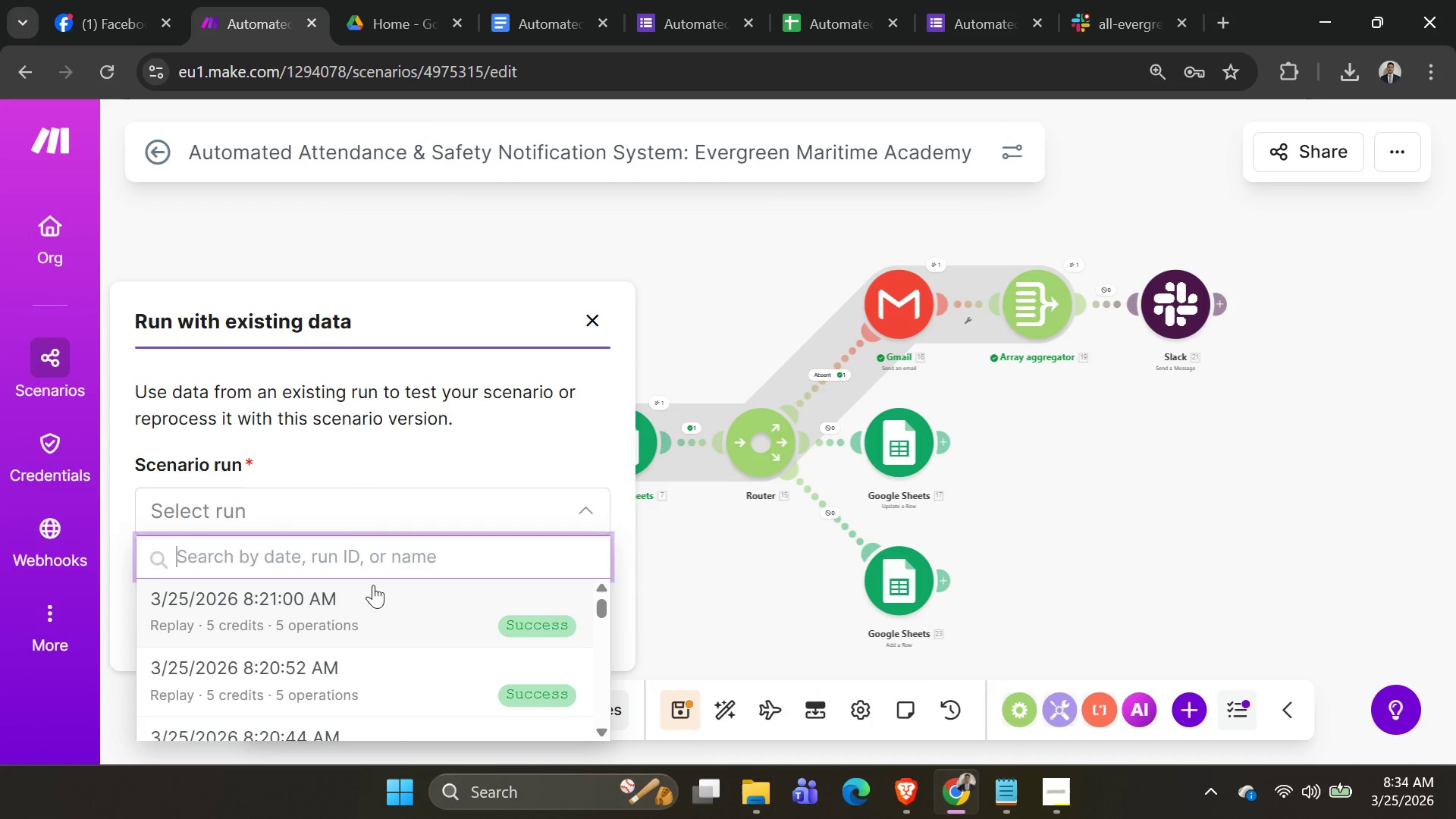 
left_click([369, 602])
 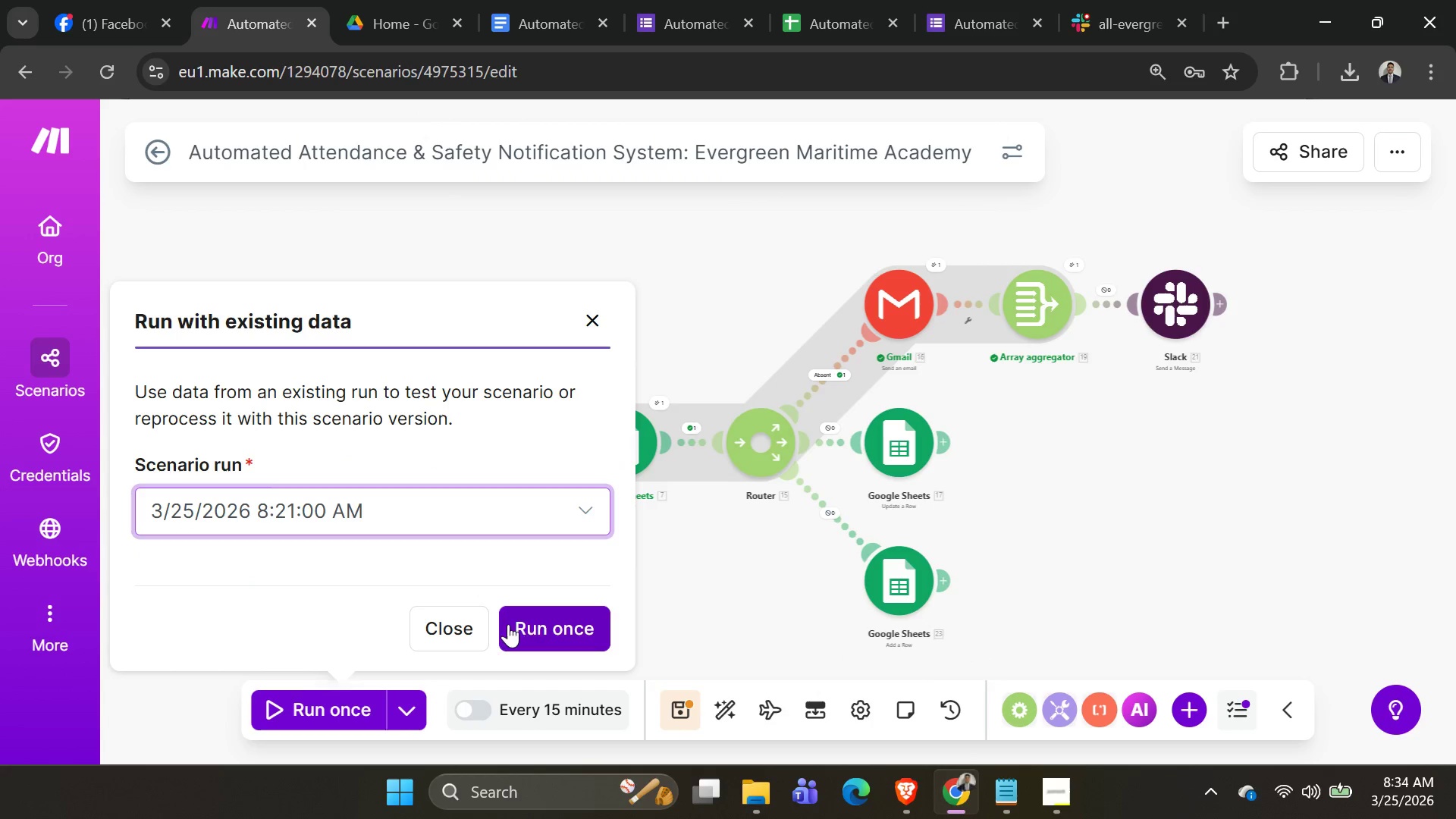 
left_click([542, 624])
 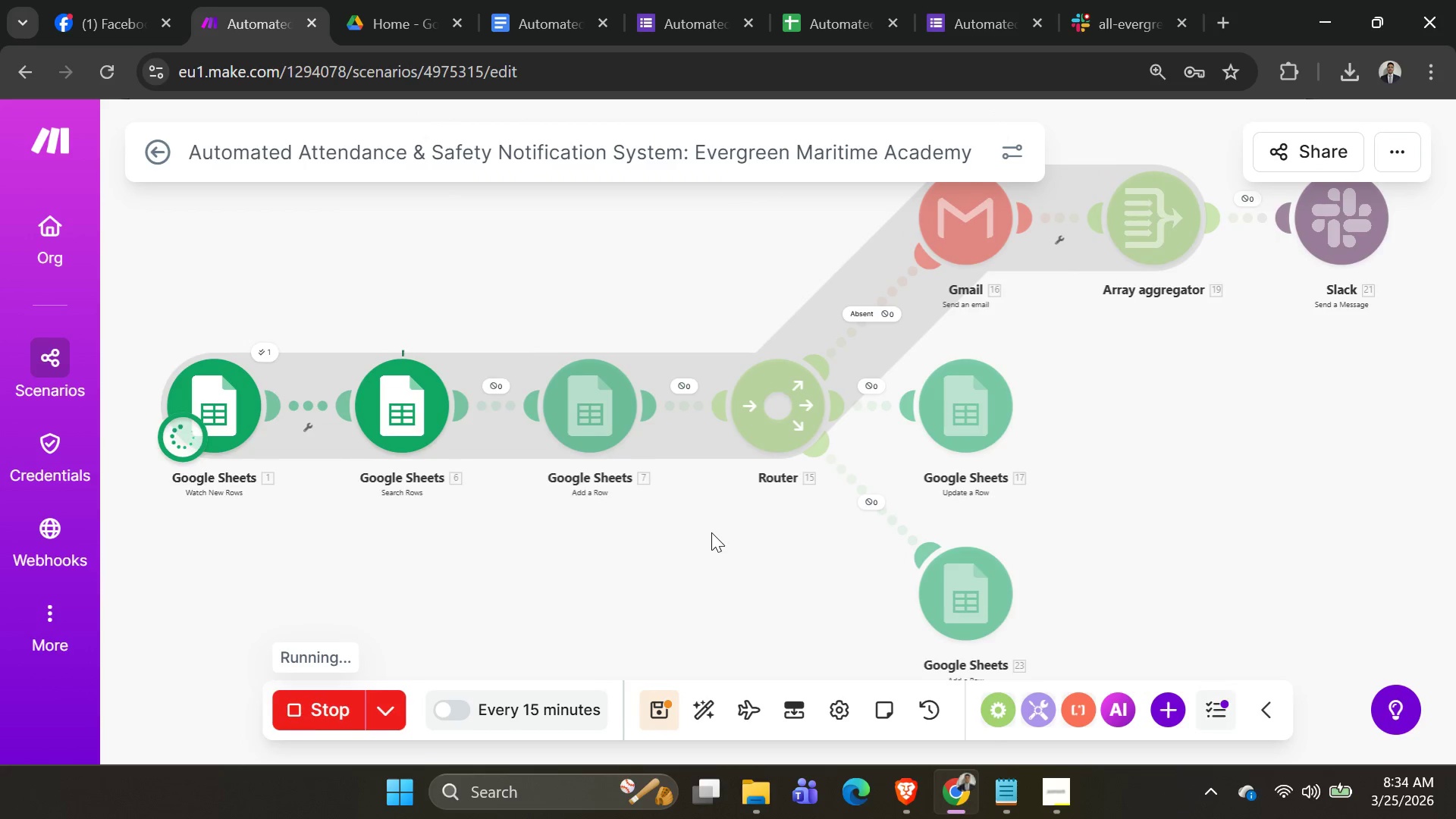 
scroll: coordinate [709, 551], scroll_direction: down, amount: 1.0
 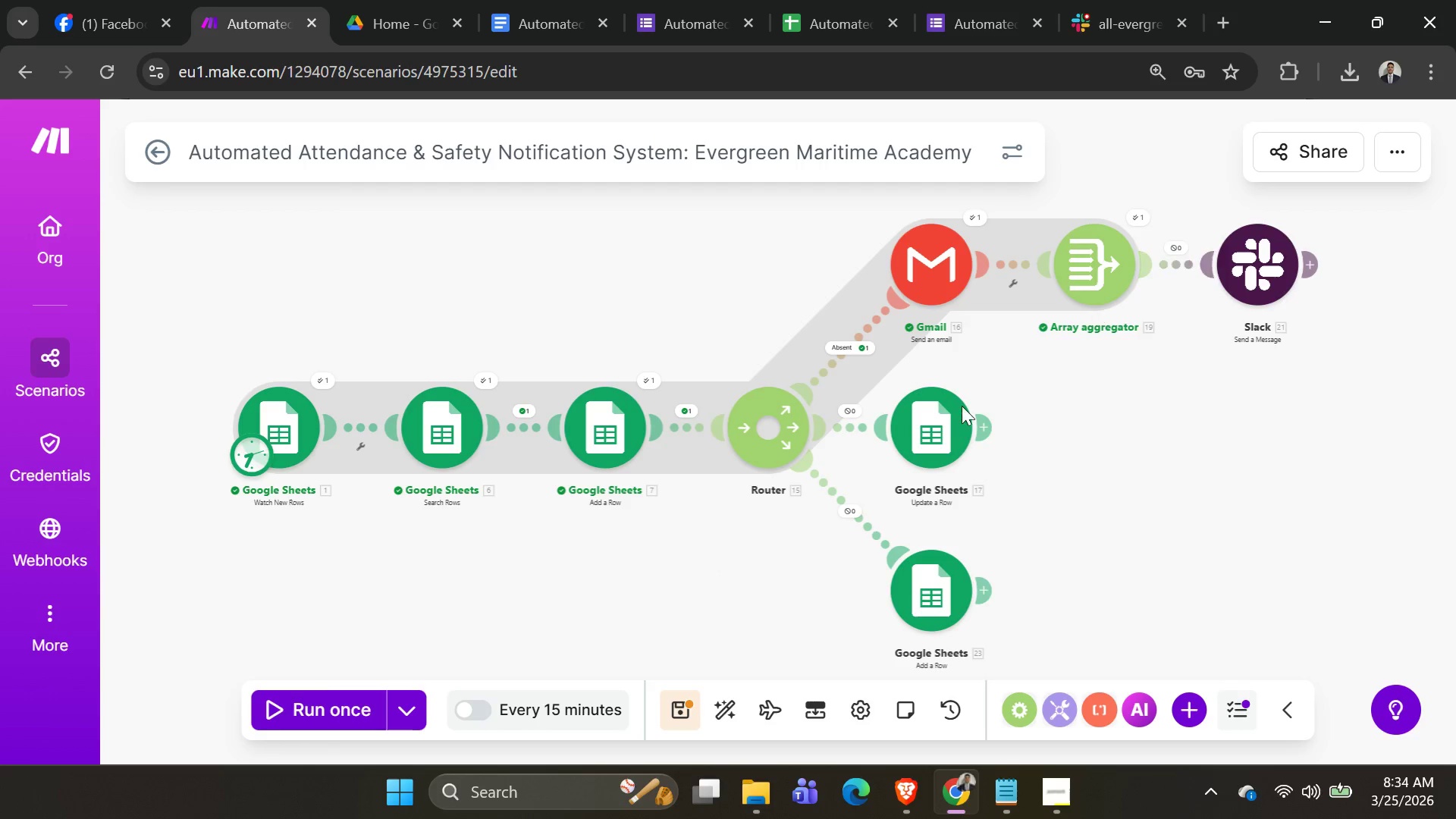 
left_click([419, 717])
 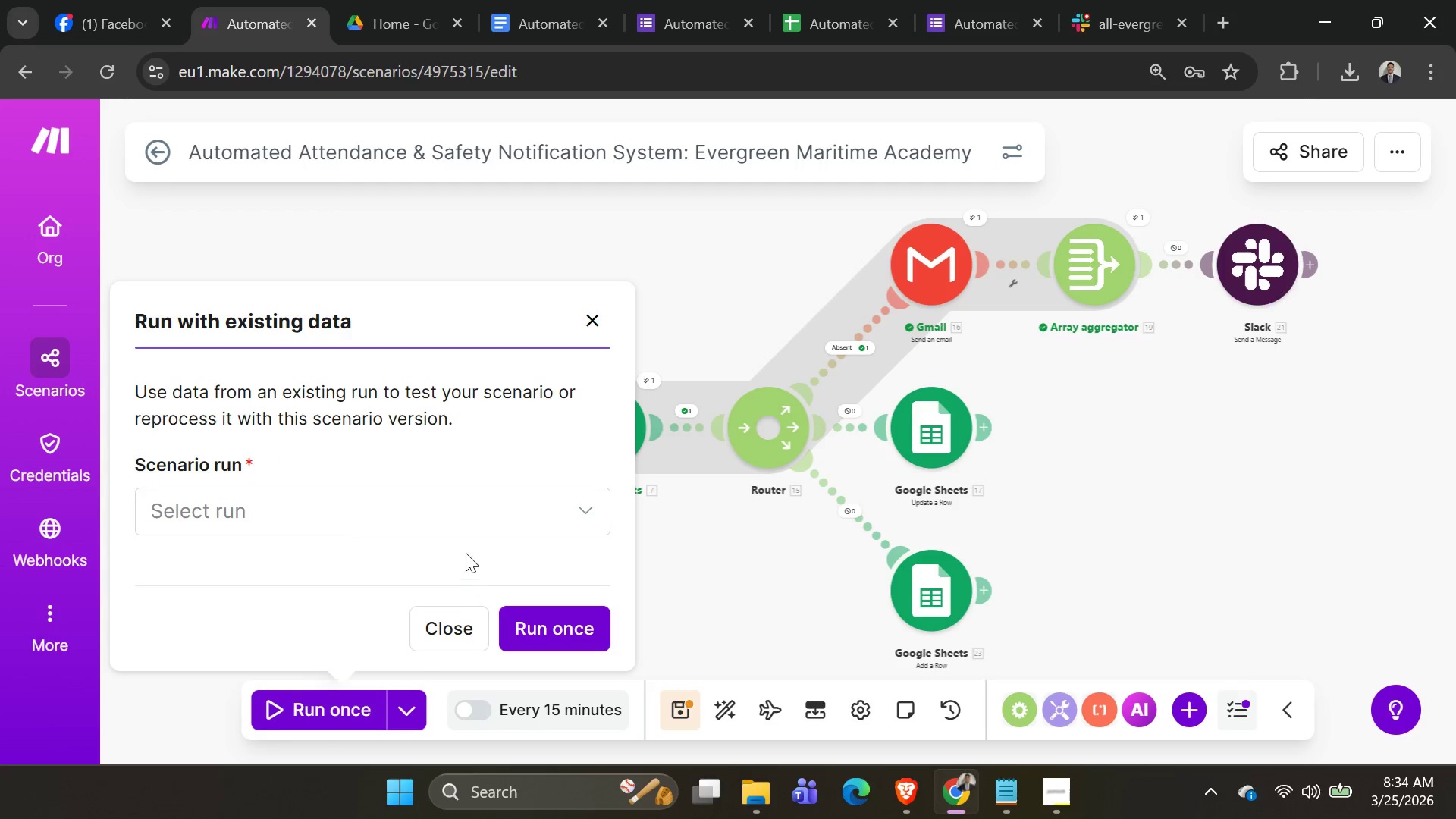 
left_click([457, 506])
 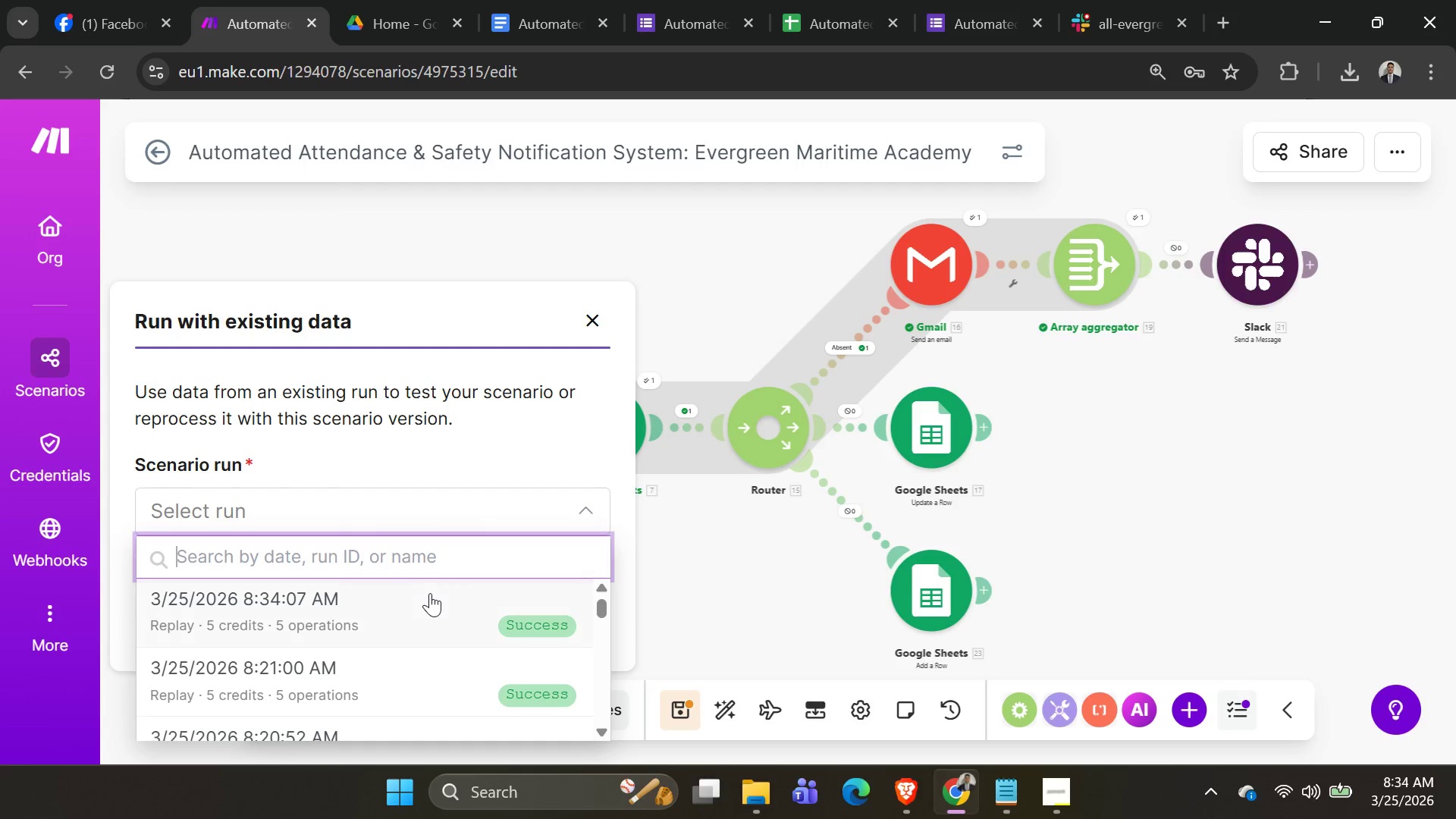 
left_click([427, 610])
 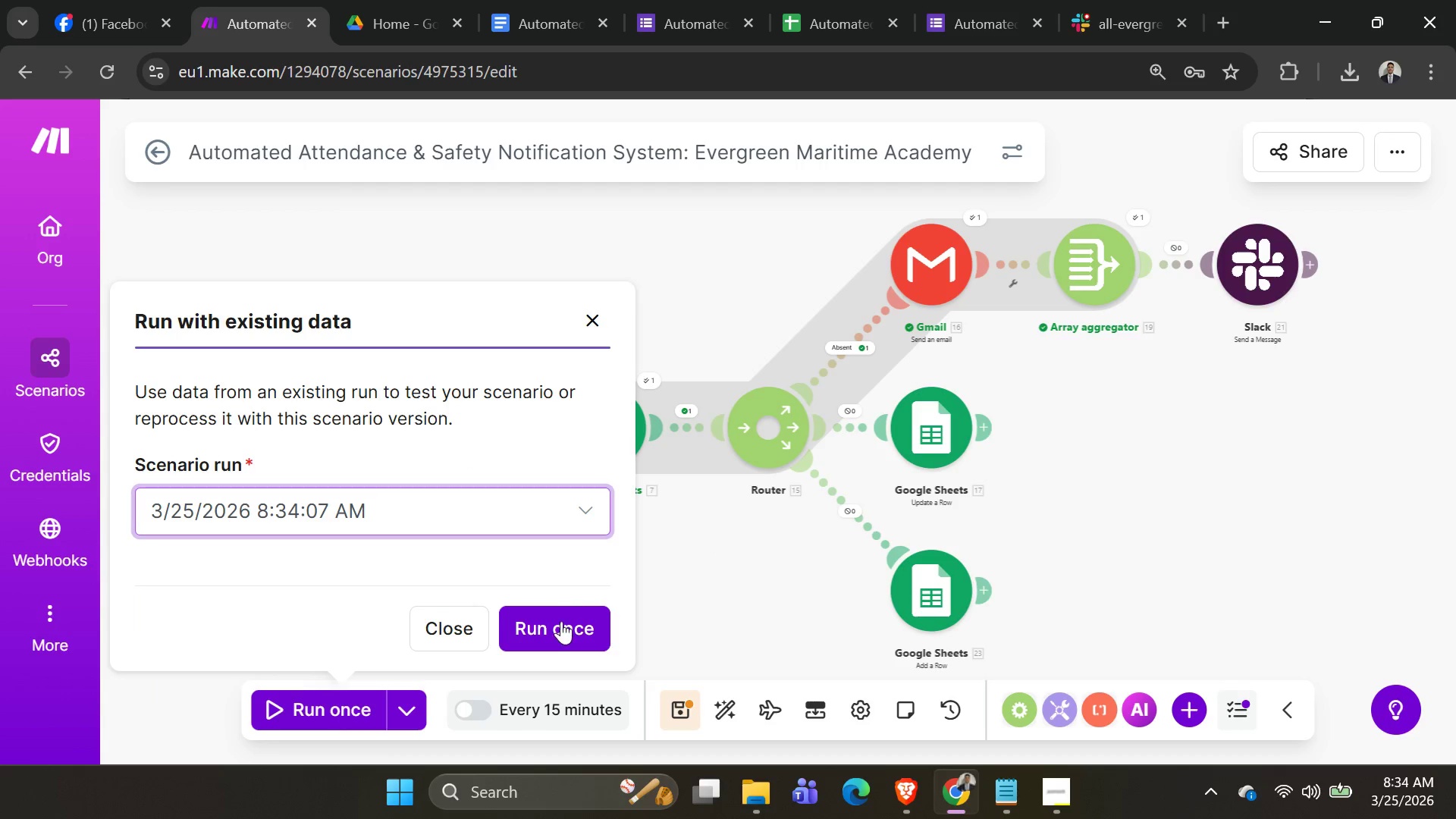 
left_click([561, 621])
 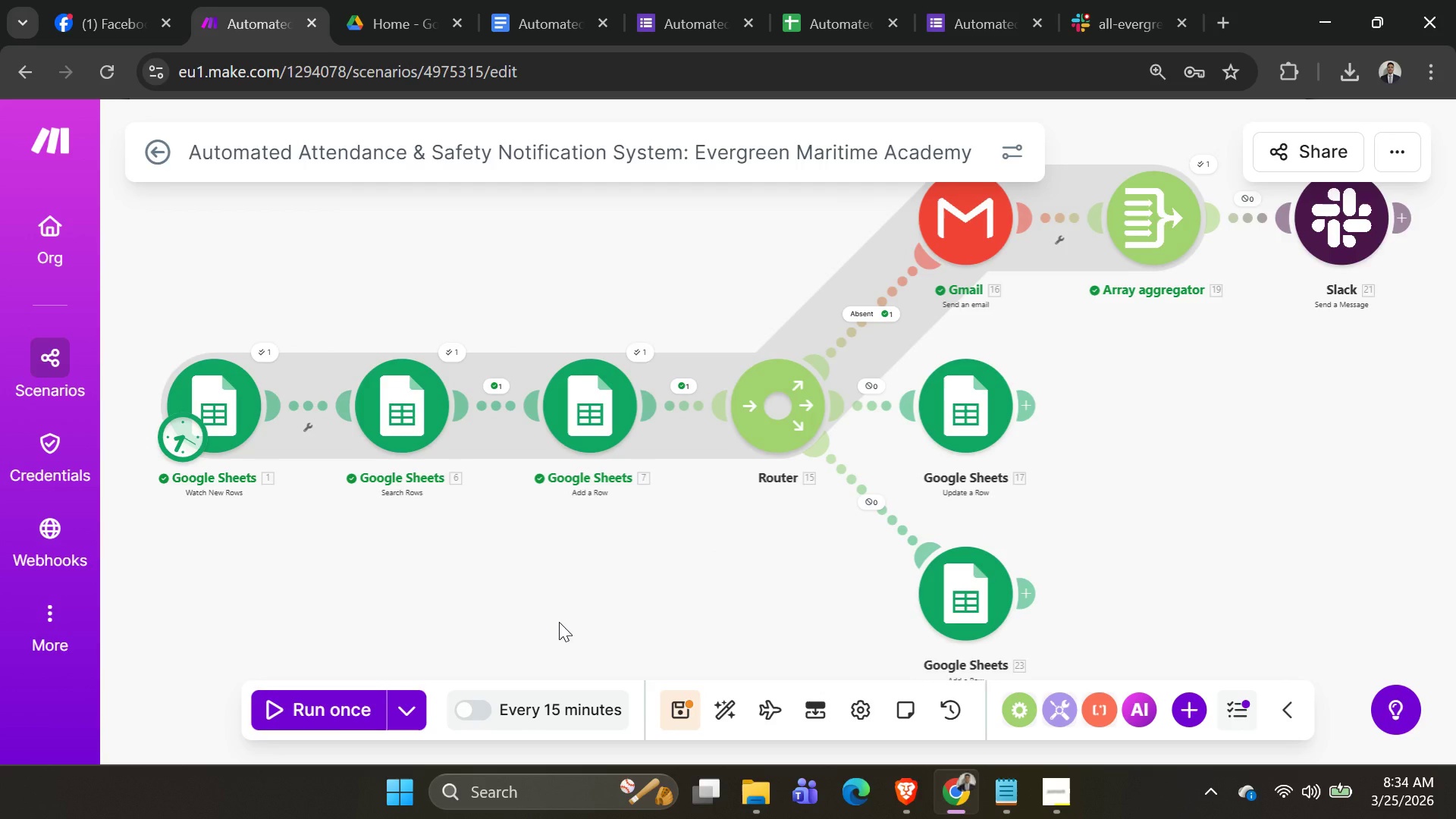 
wait(5.69)
 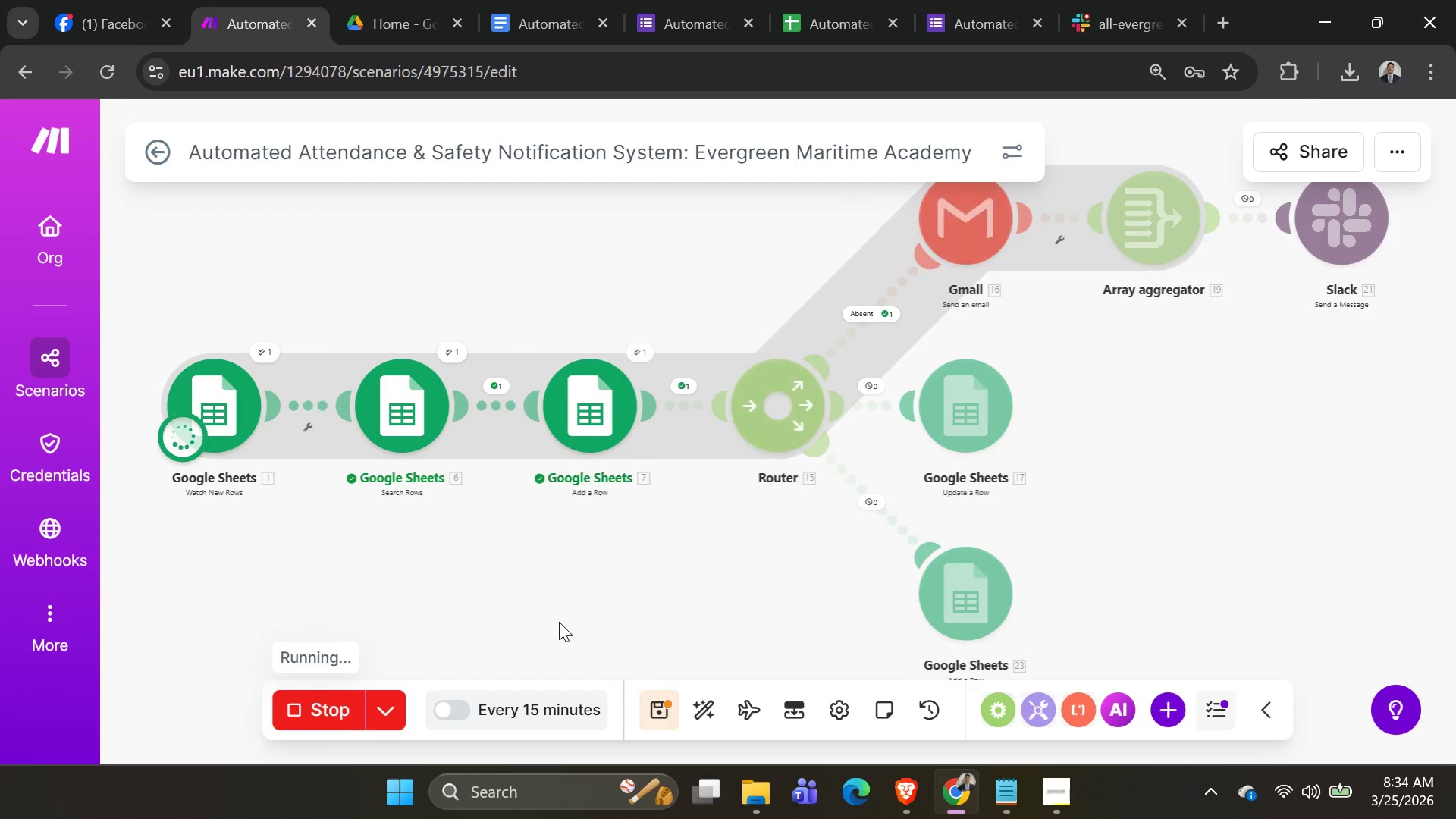 
scroll: coordinate [879, 374], scroll_direction: down, amount: 3.0
 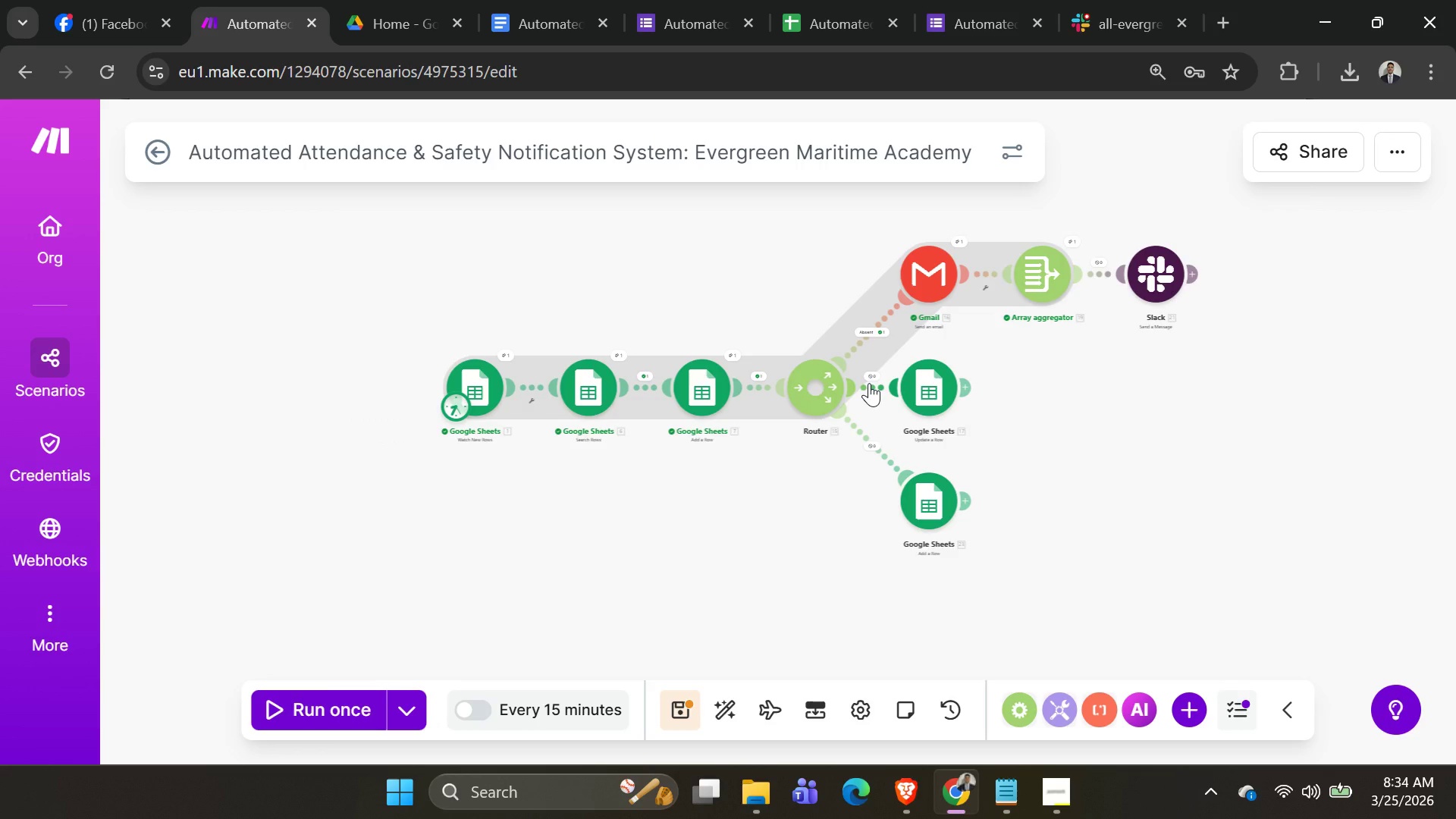 
wait(7.67)
 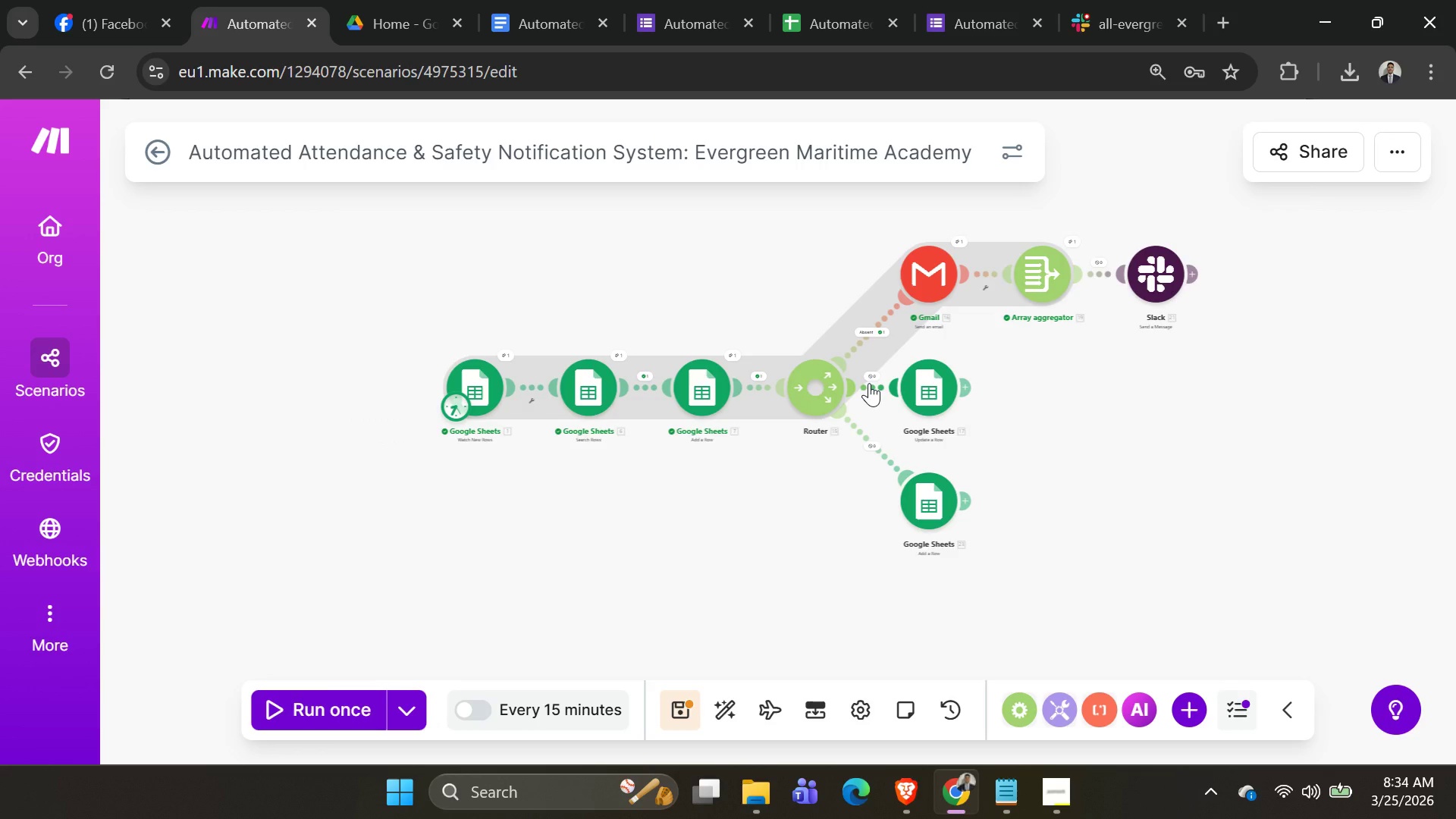 
left_click([1098, 268])
 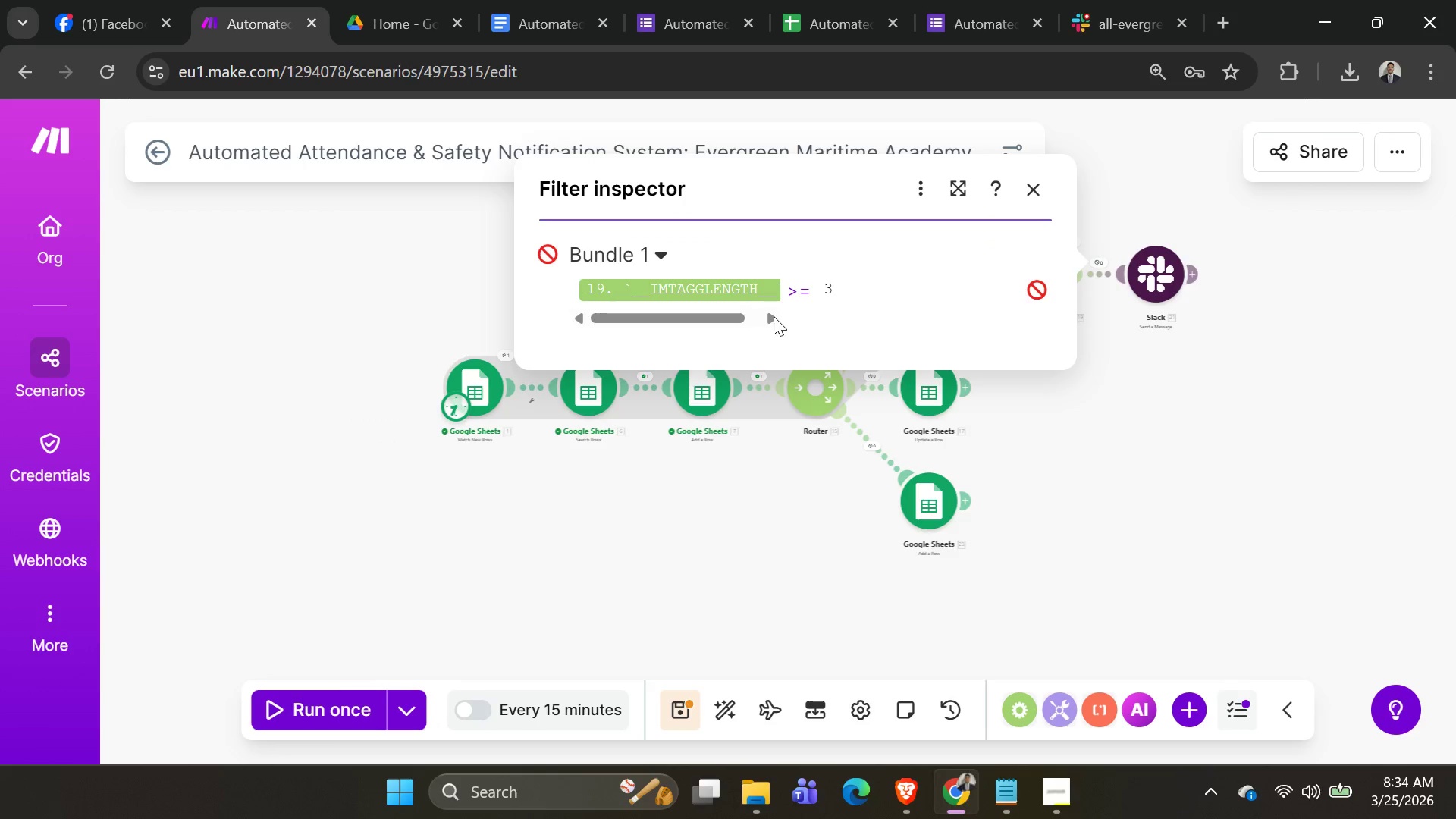 
left_click([774, 316])
 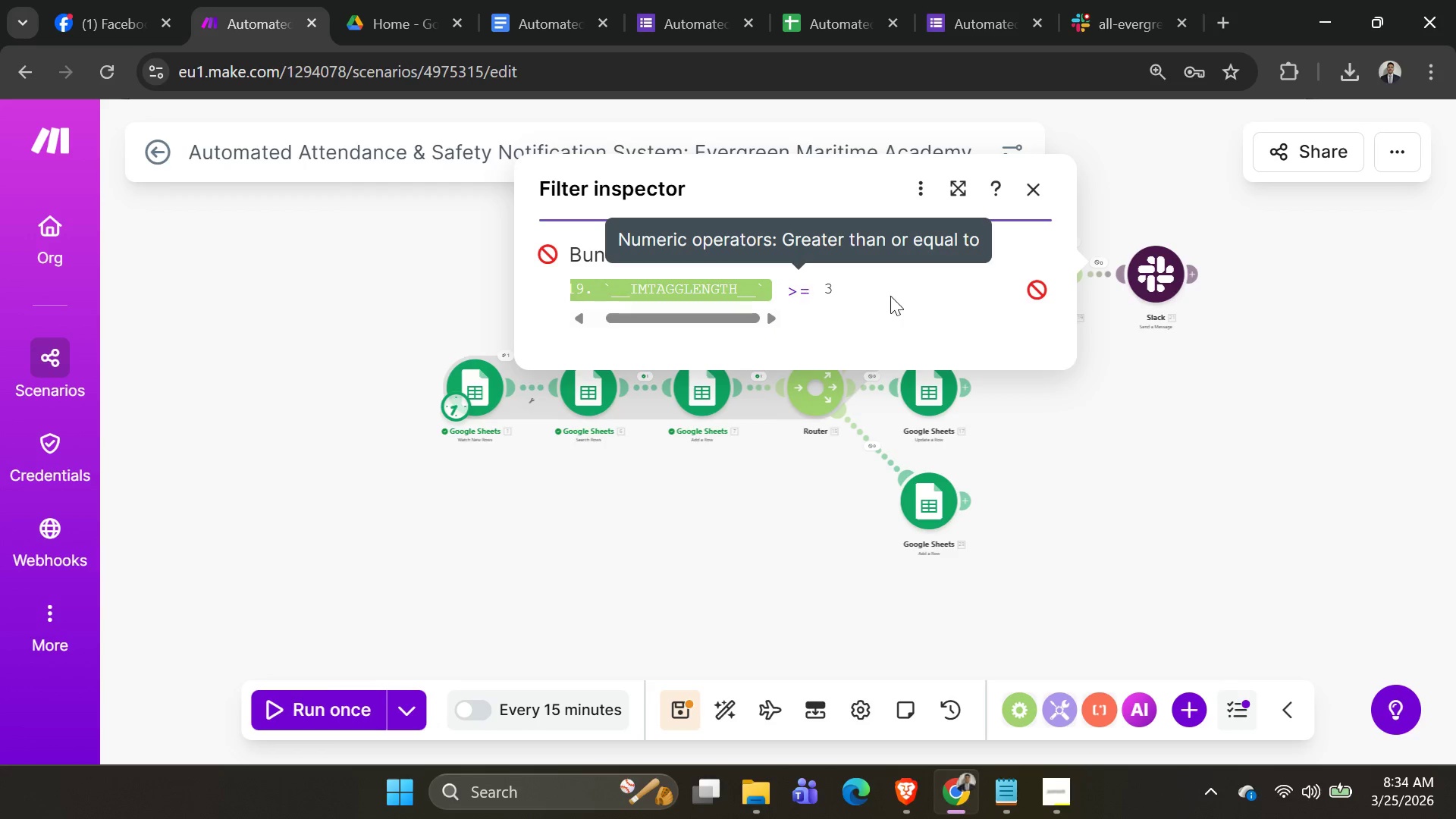 
left_click([1112, 423])
 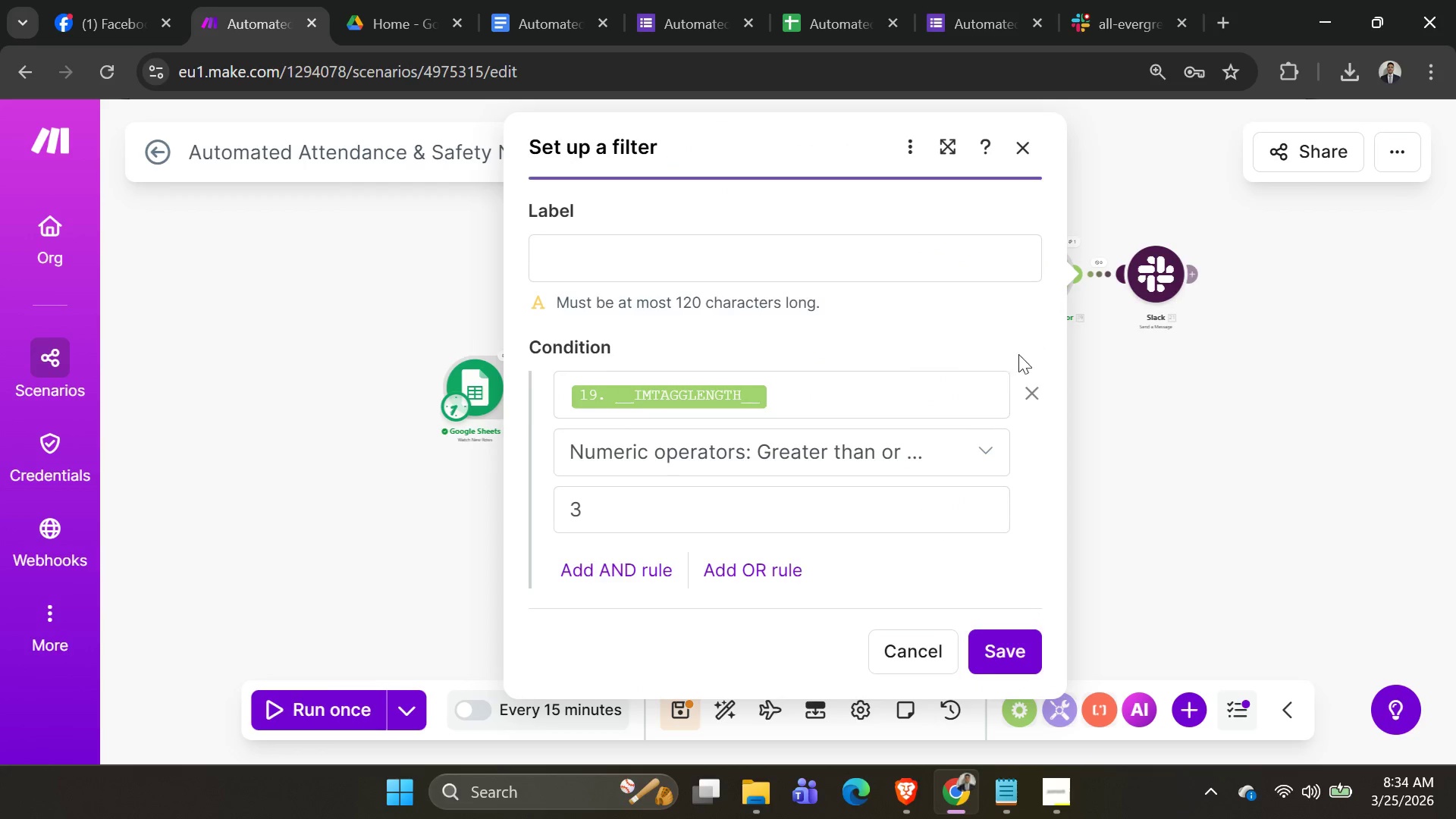 
scroll: coordinate [888, 418], scroll_direction: down, amount: 2.0
 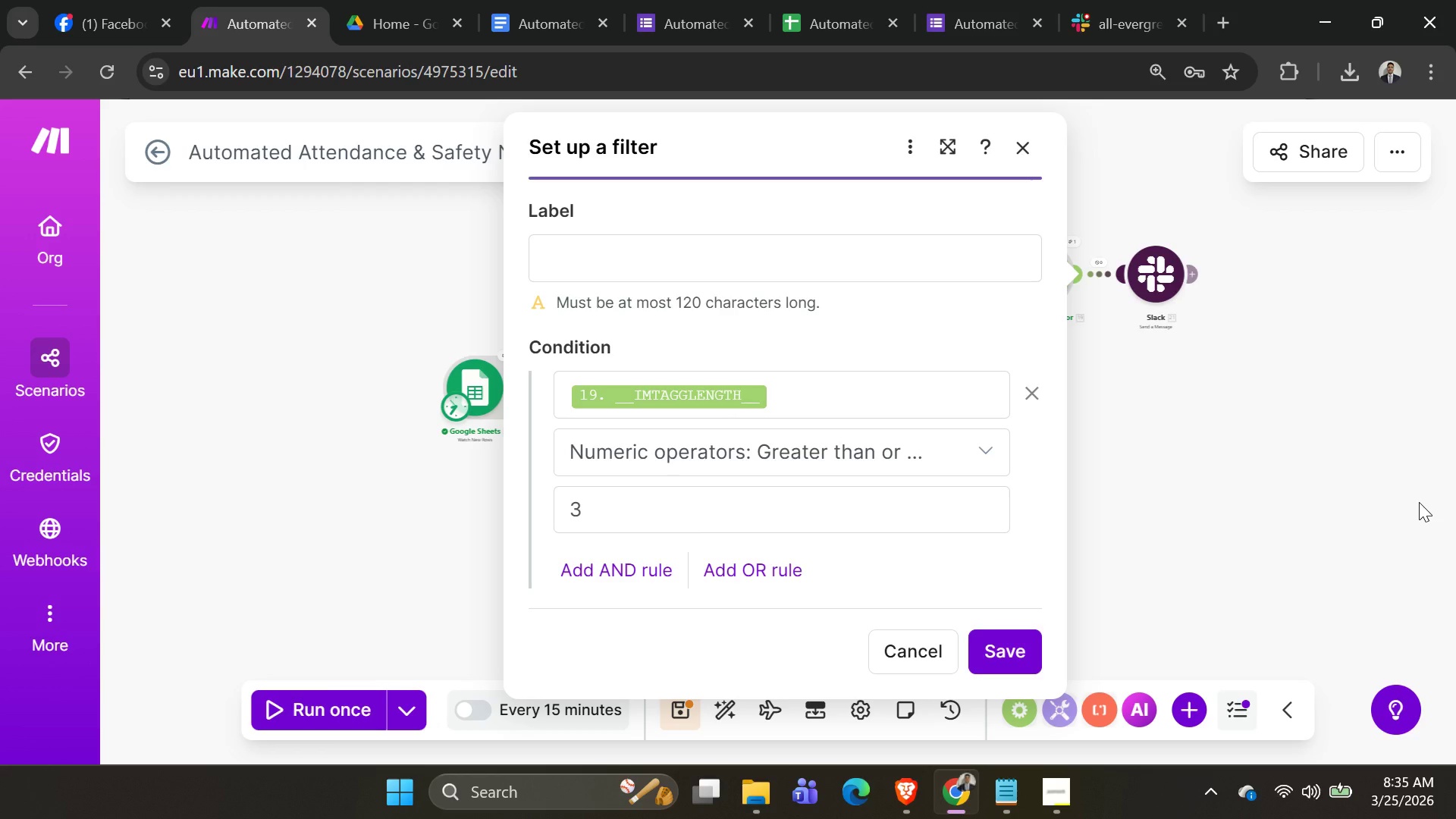 
wait(79.86)
 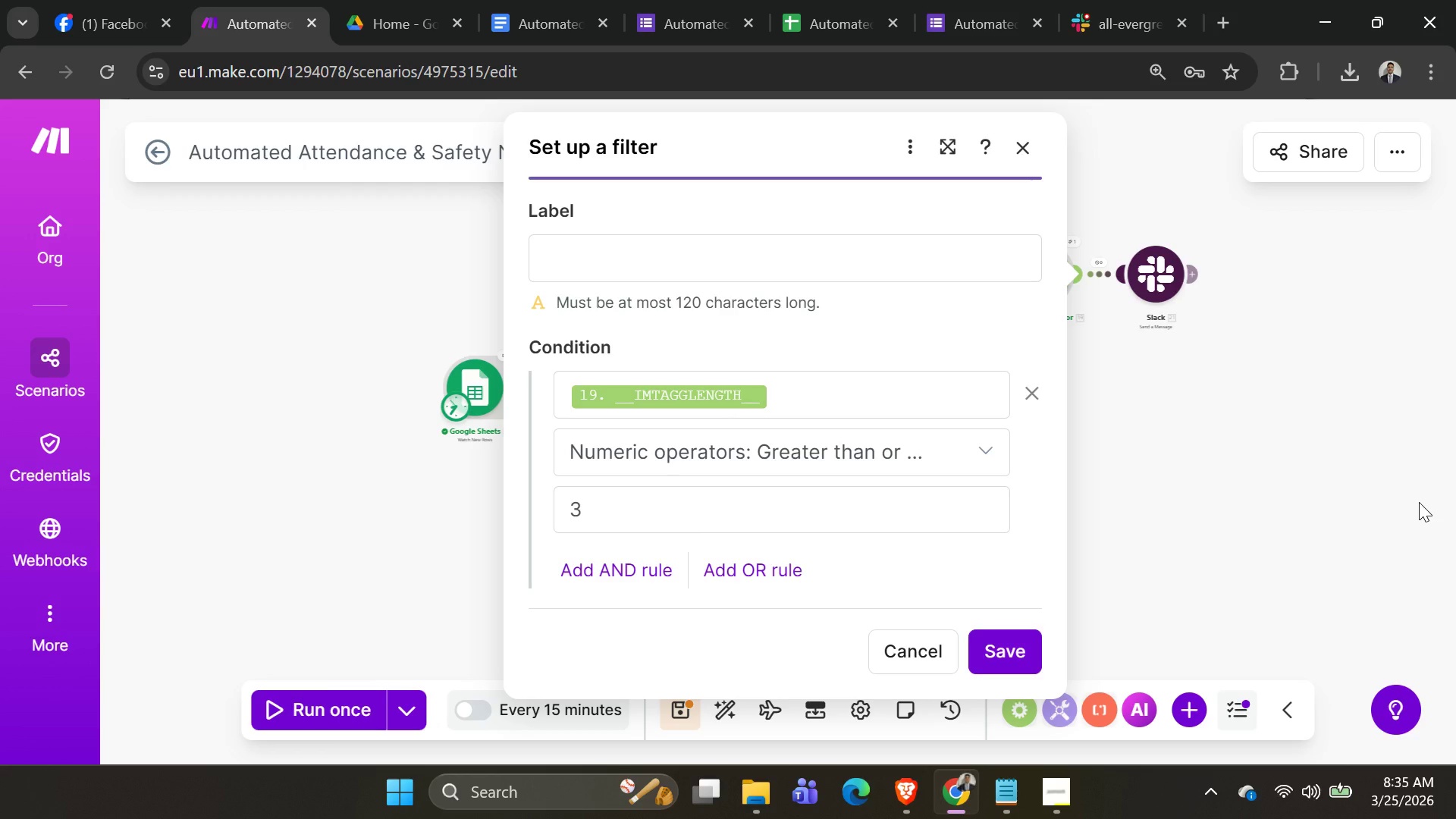 
key(Alt+AltLeft)
 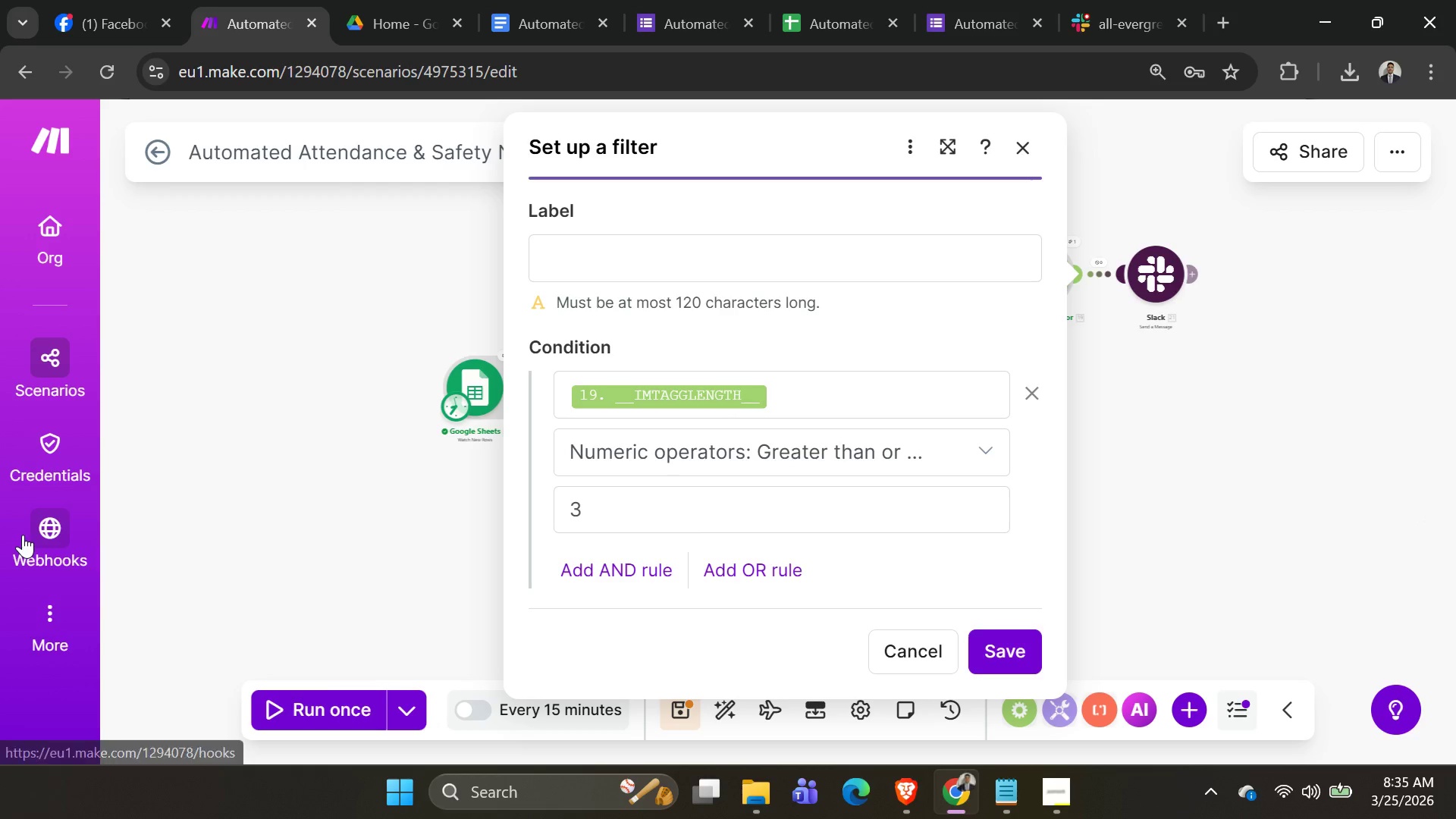 
key(Alt+Tab)